 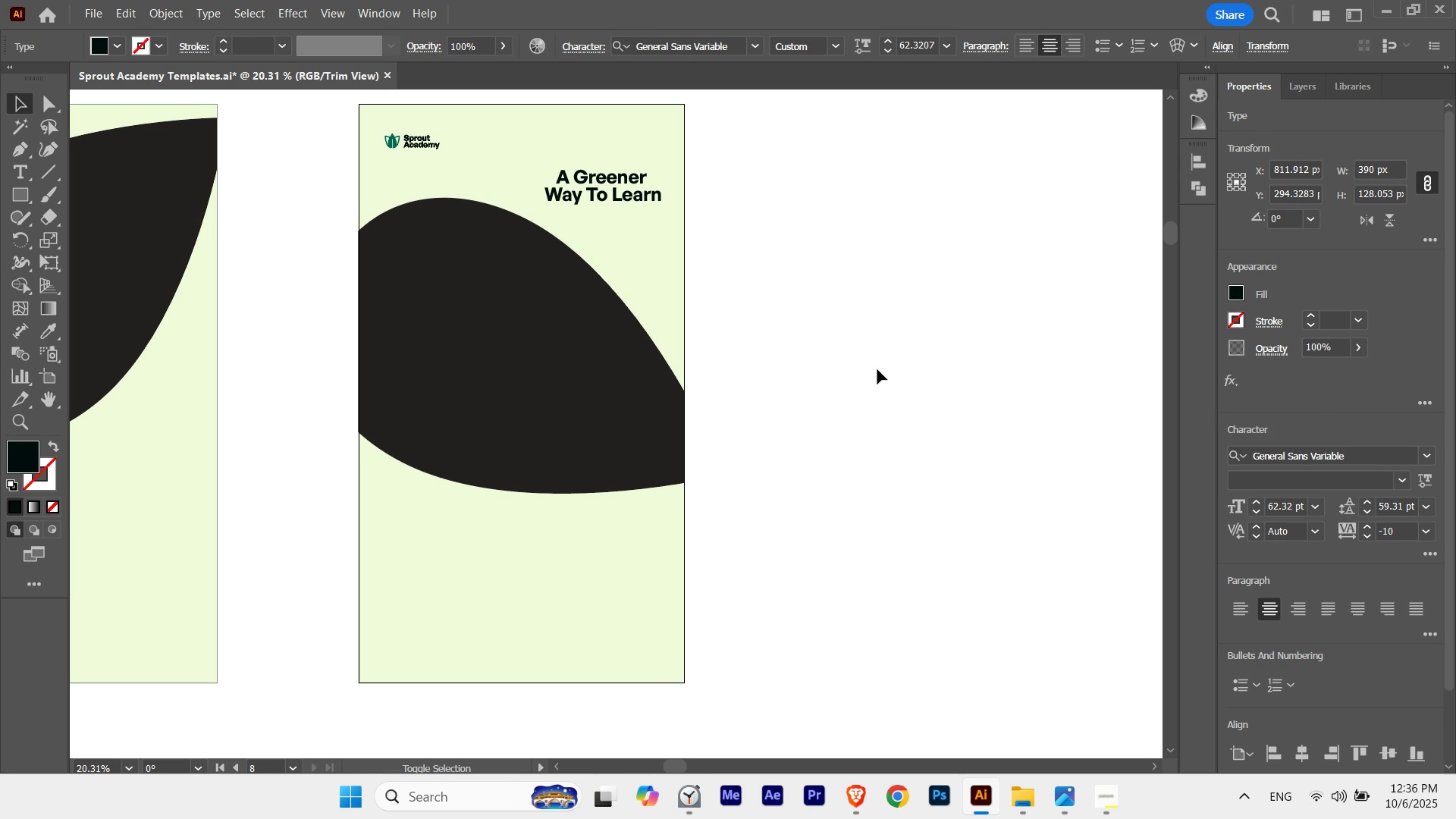 
key(Shift+ArrowUp)
 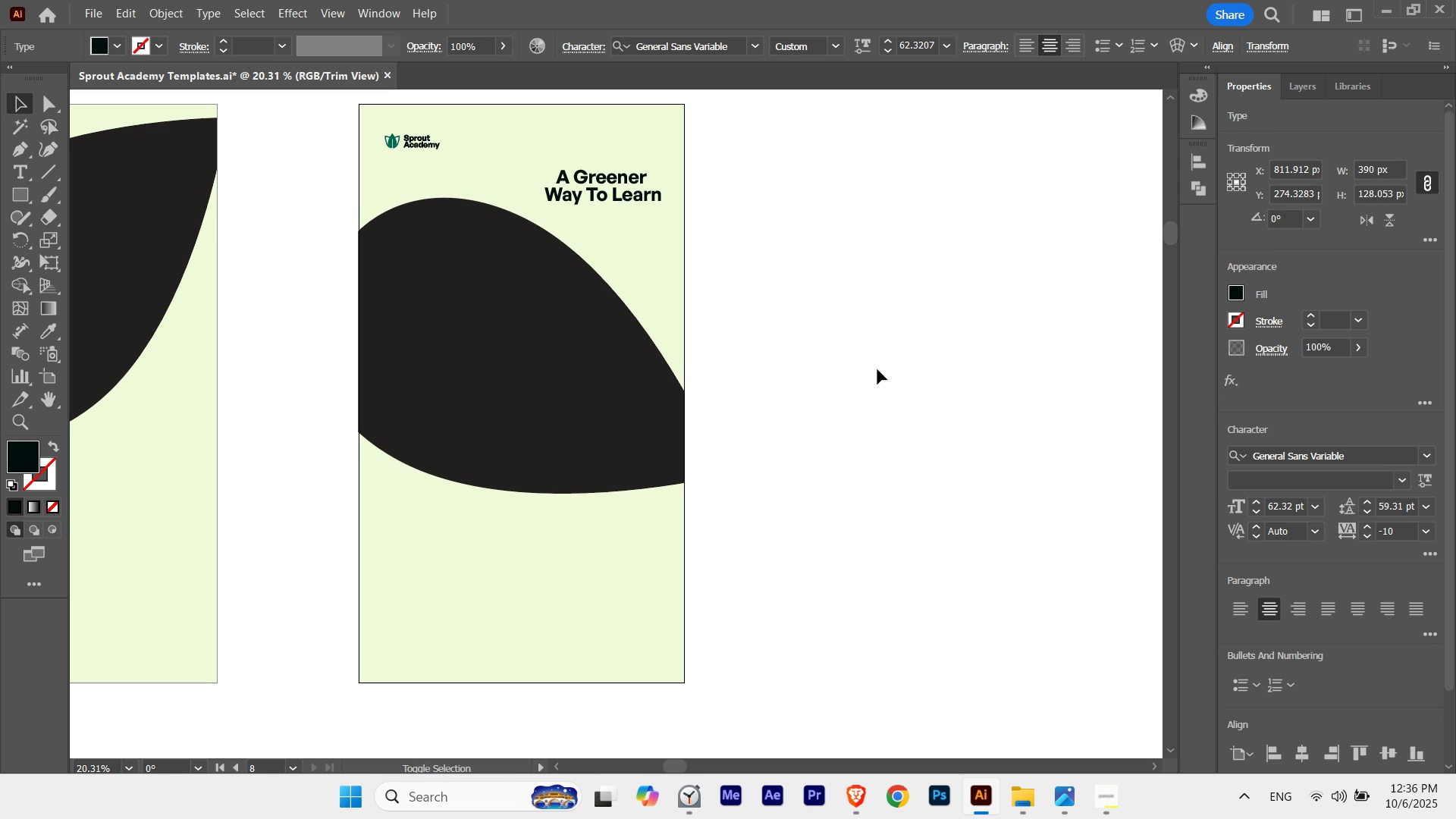 
key(Shift+ArrowDown)
 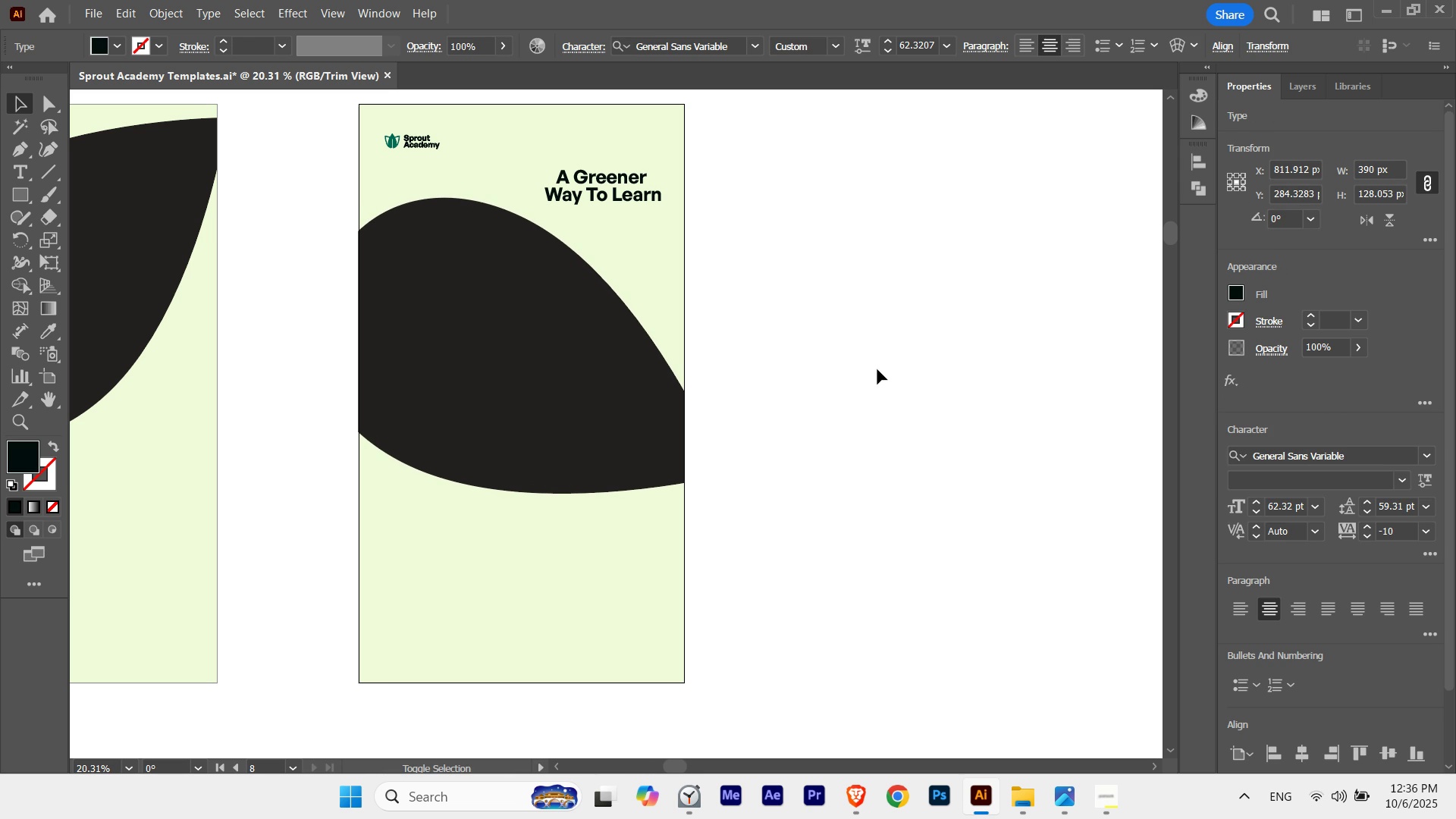 
key(Shift+ArrowUp)
 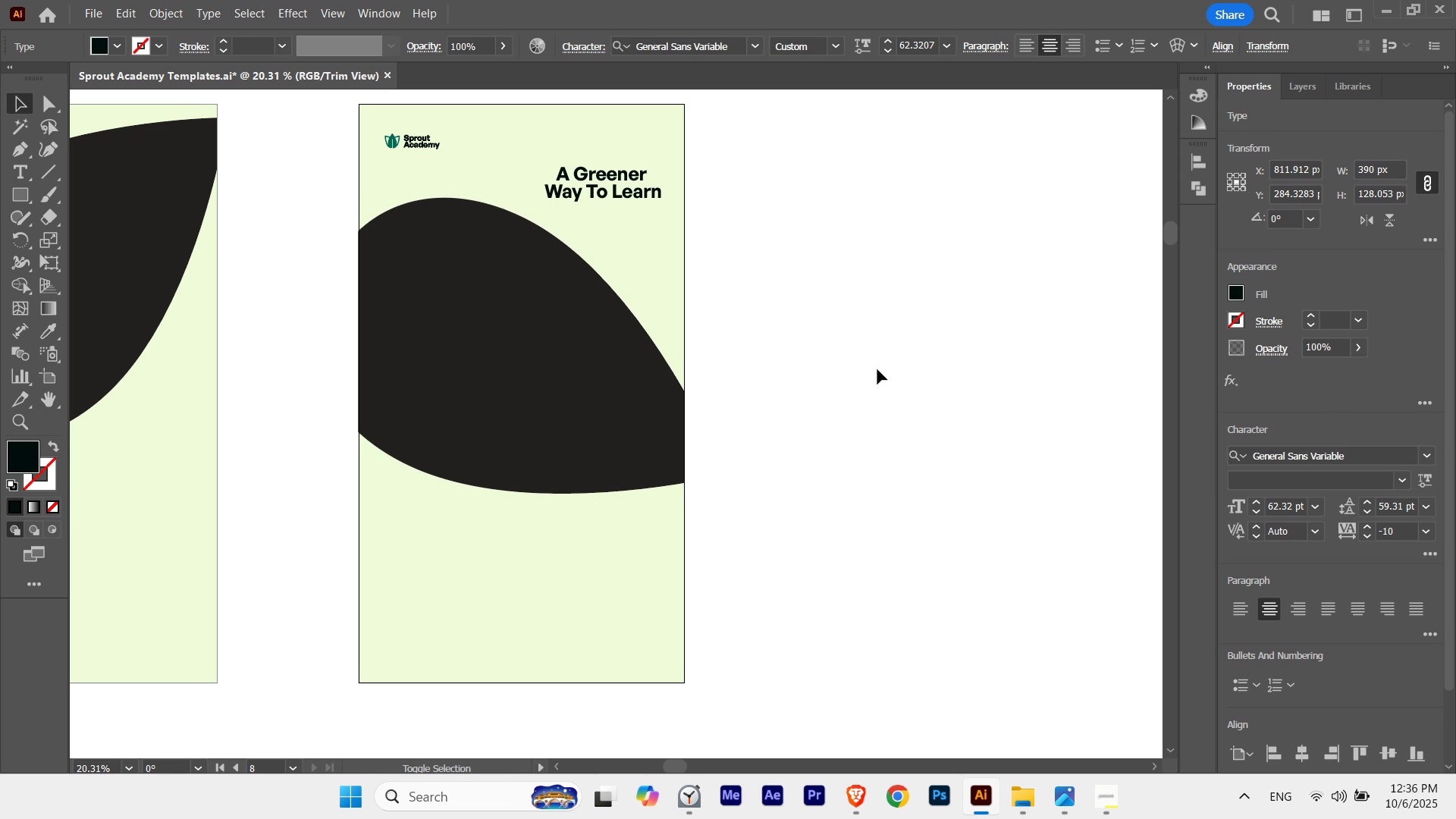 
key(Shift+ArrowUp)
 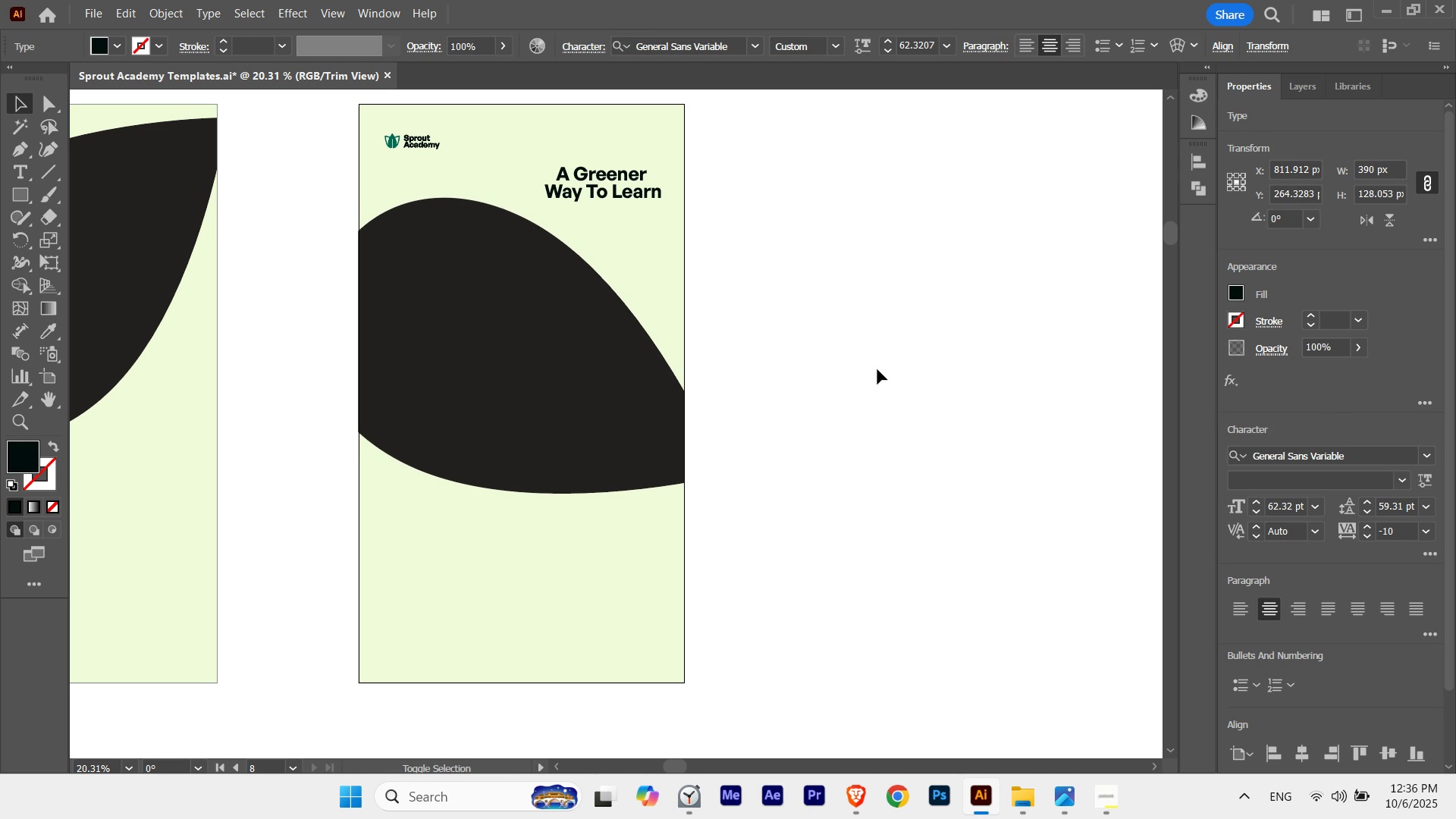 
key(Shift+ArrowDown)
 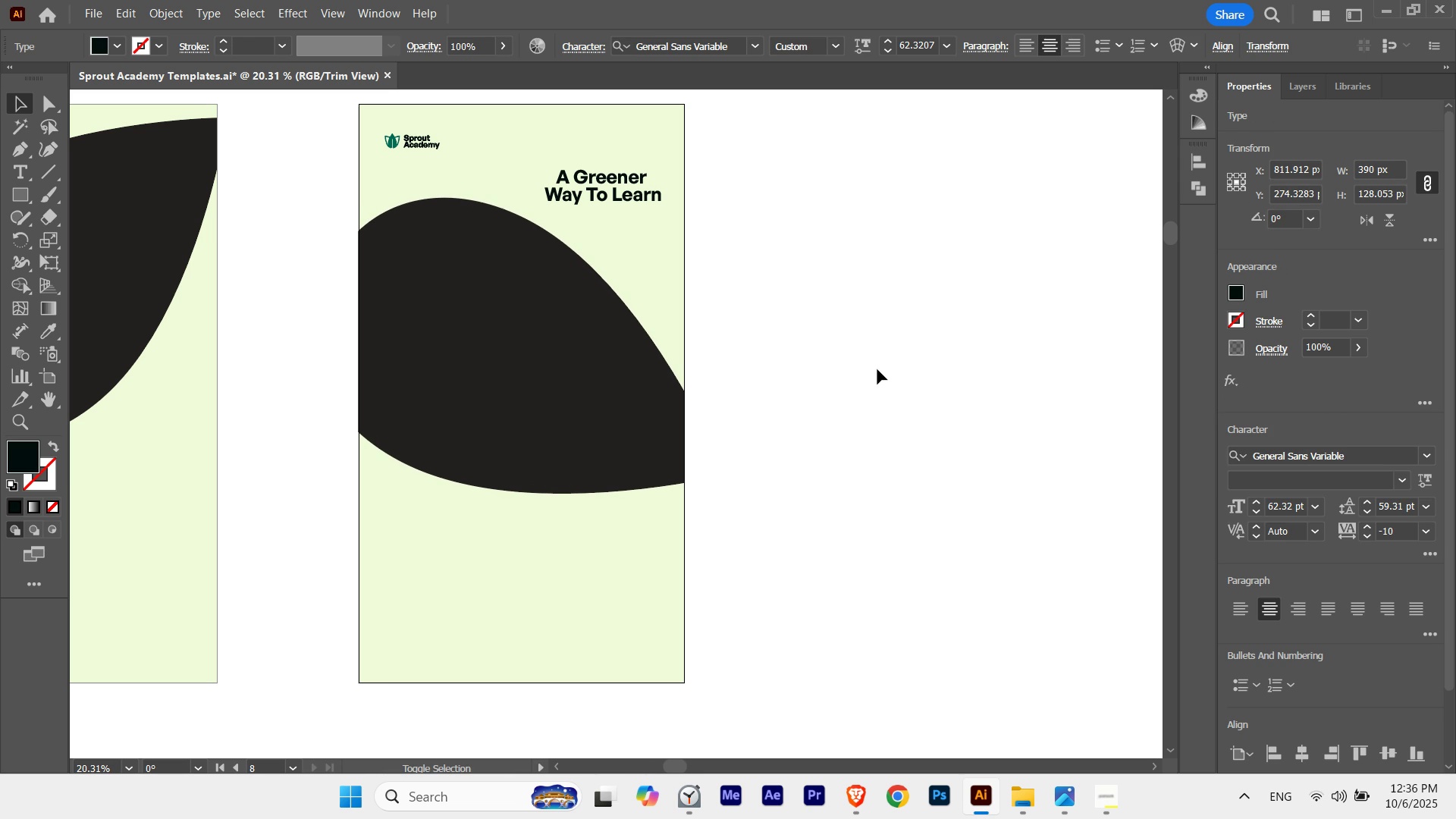 
key(Shift+ArrowUp)
 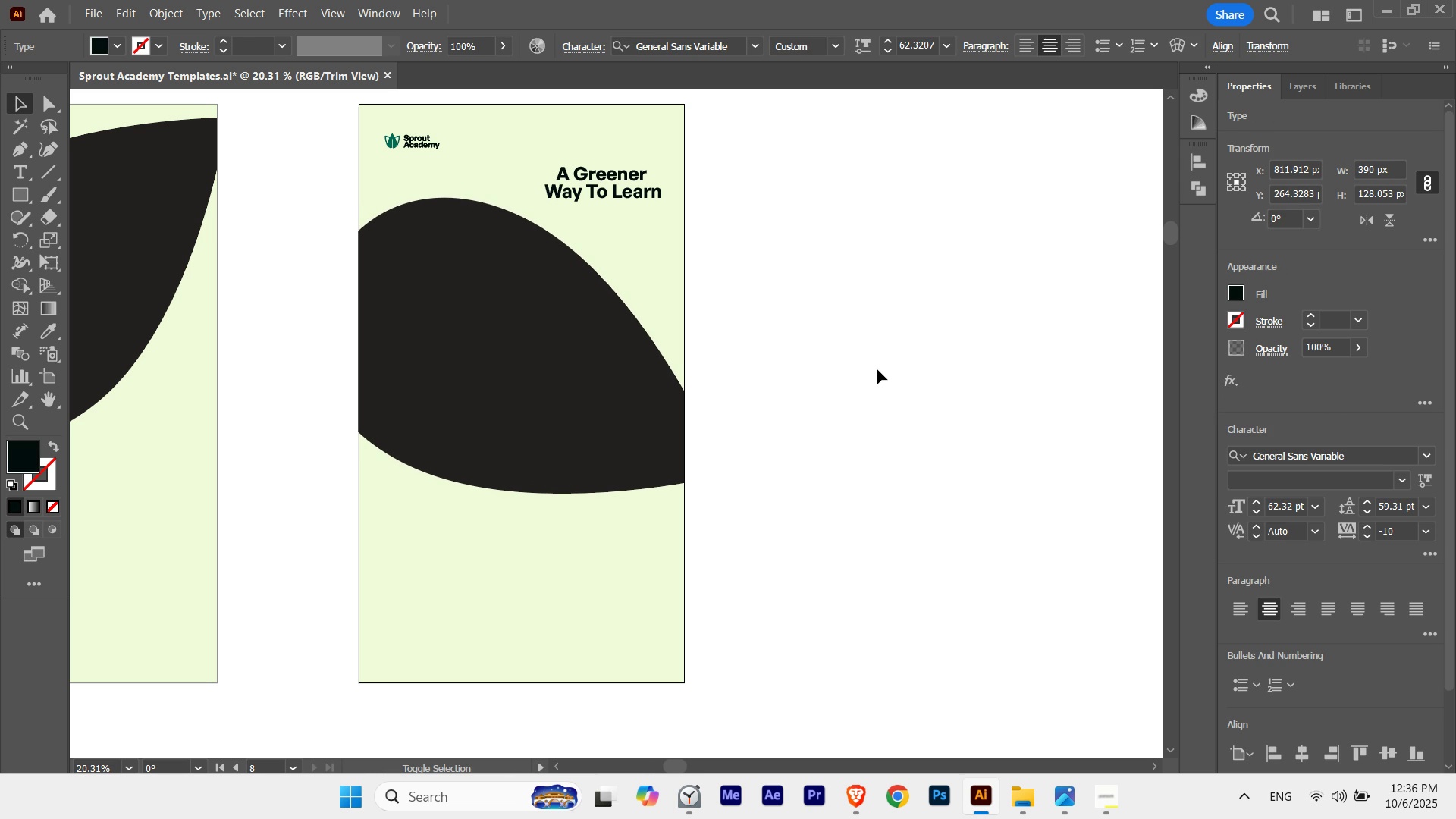 
key(Shift+ArrowDown)
 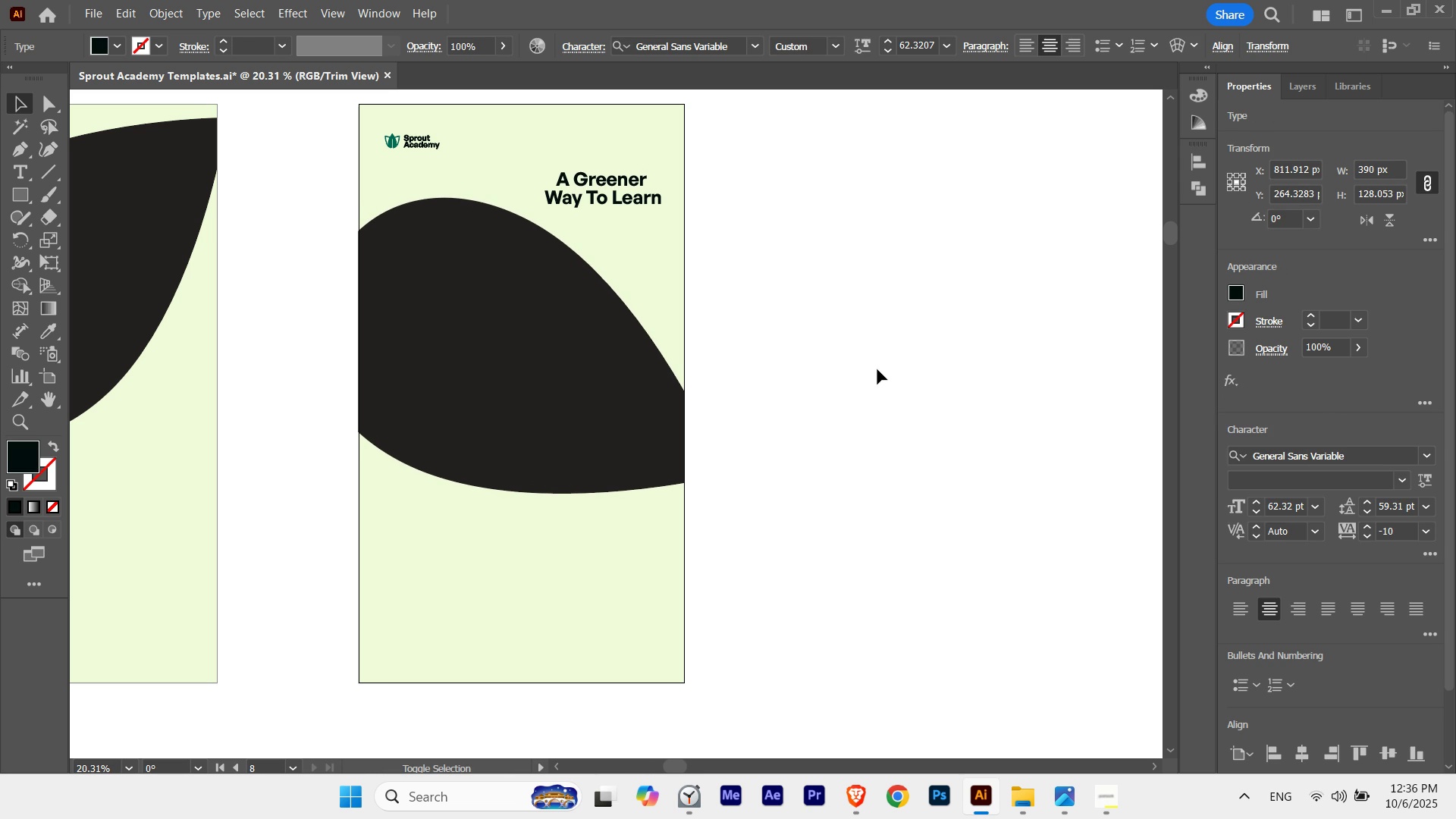 
key(Shift+ArrowDown)
 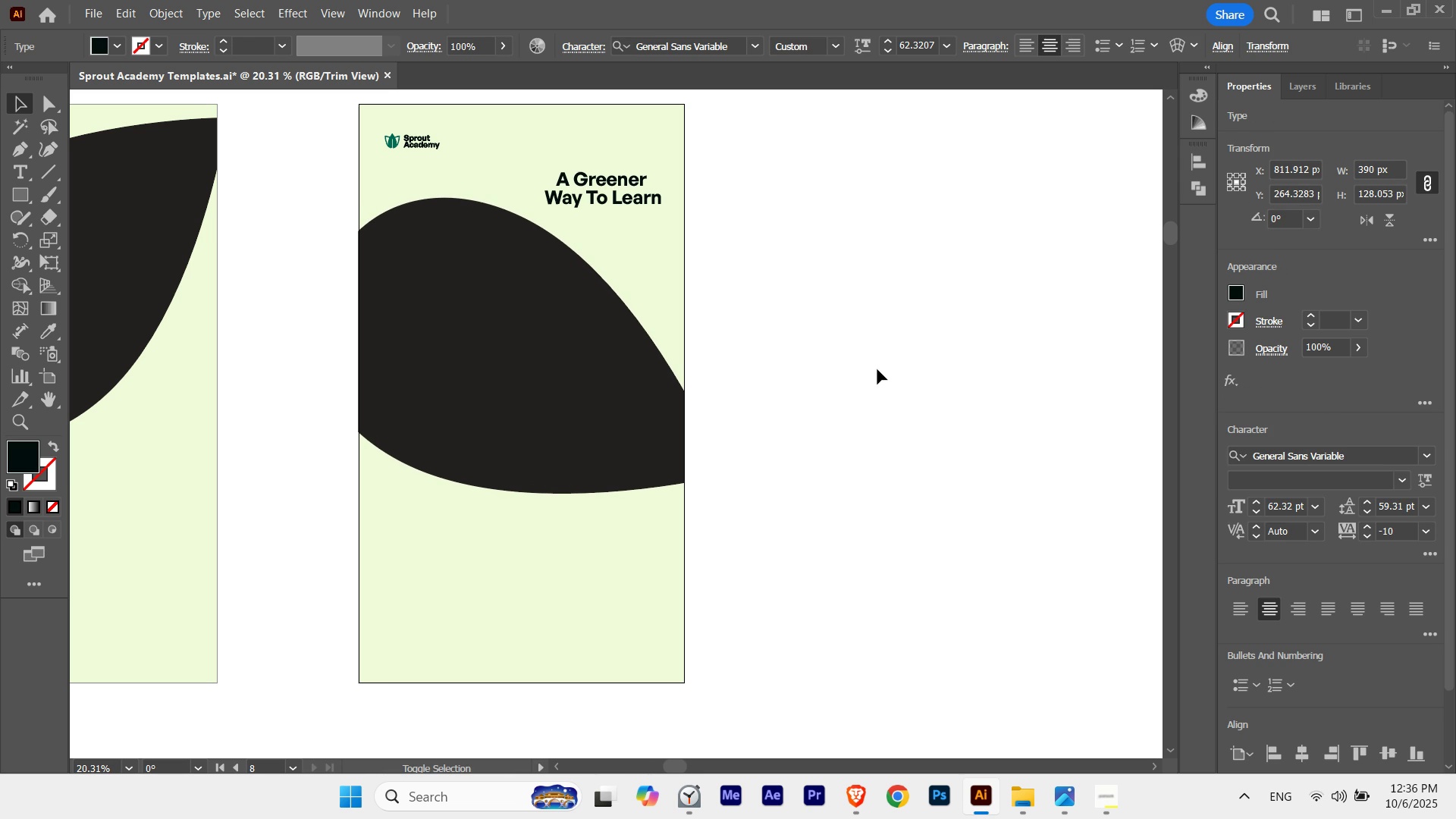 
key(Shift+ArrowUp)
 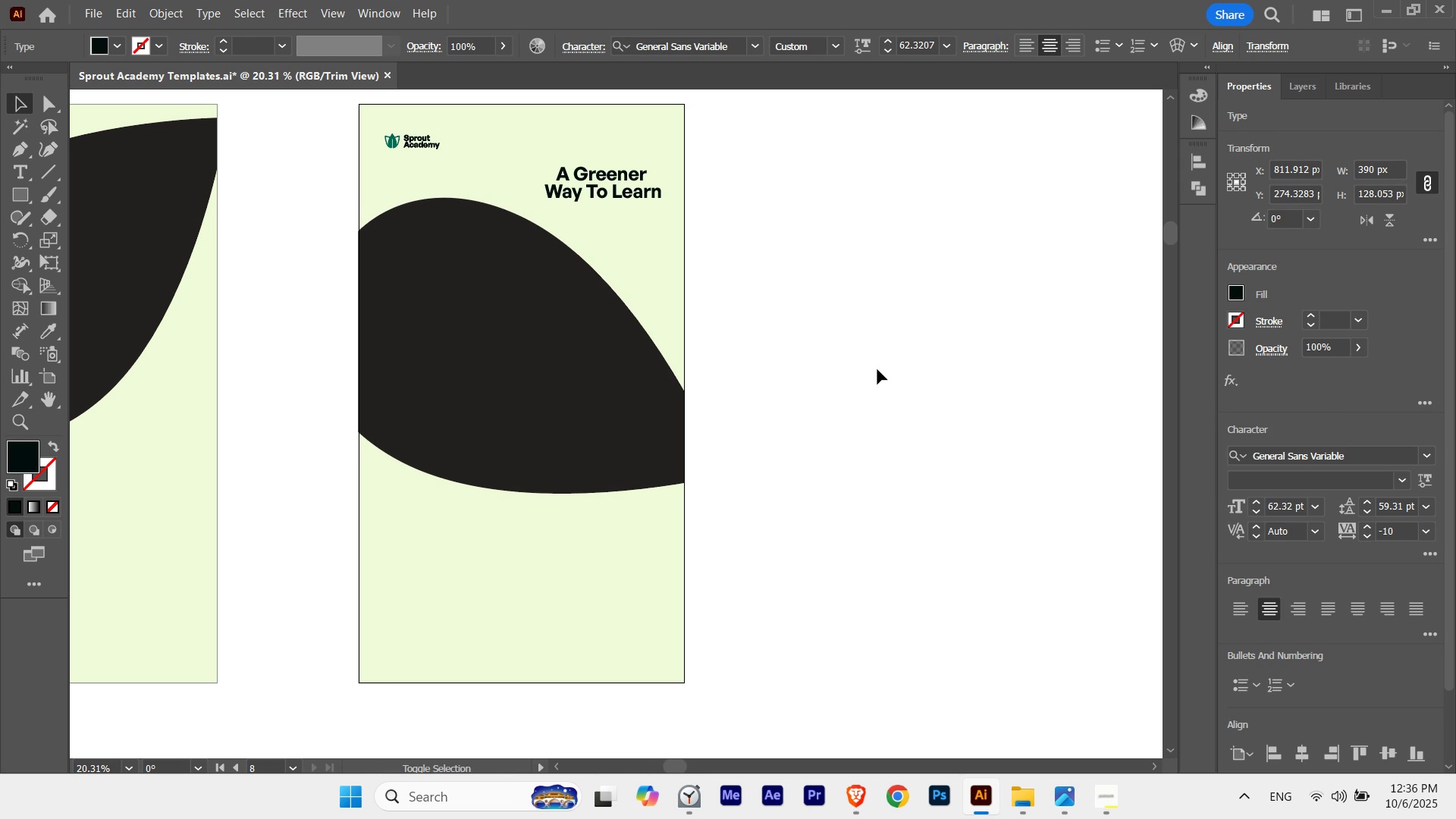 
key(Shift+ArrowUp)